 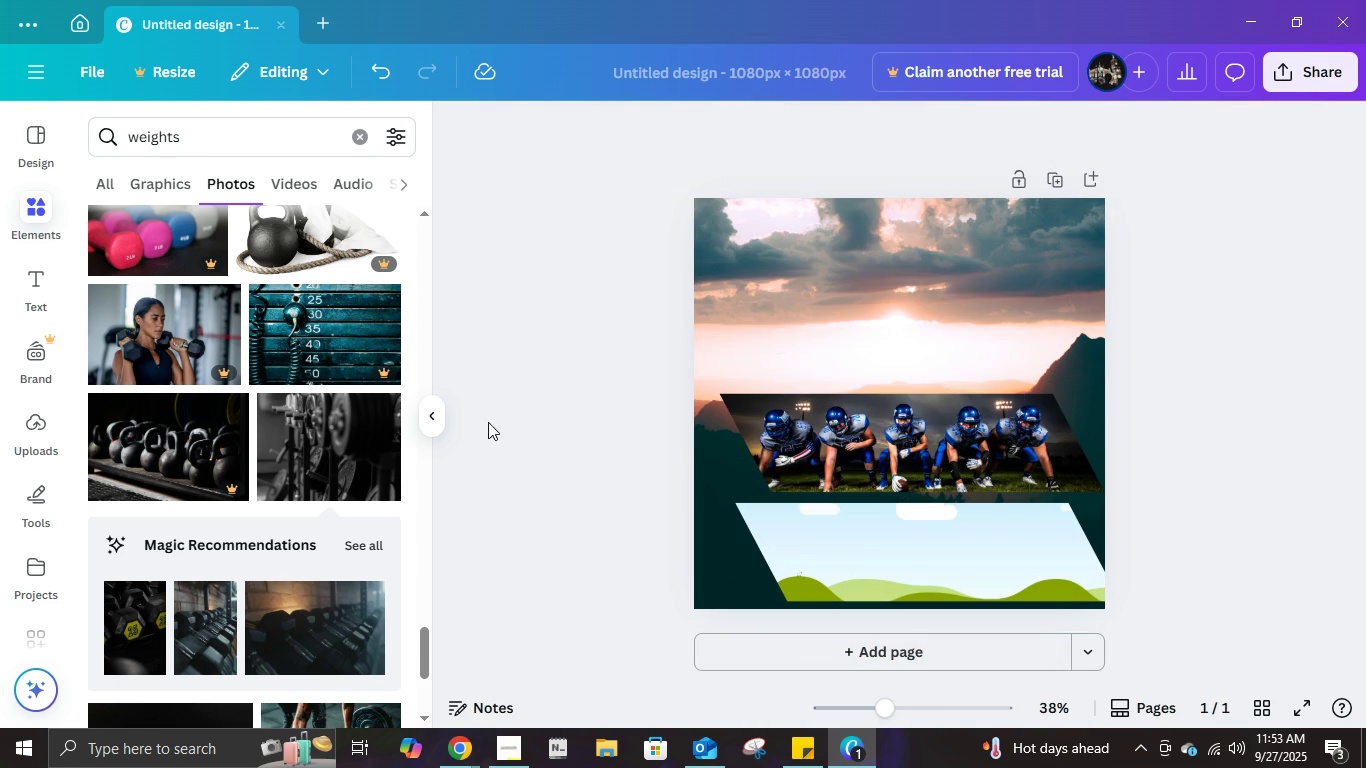 
left_click([357, 460])
 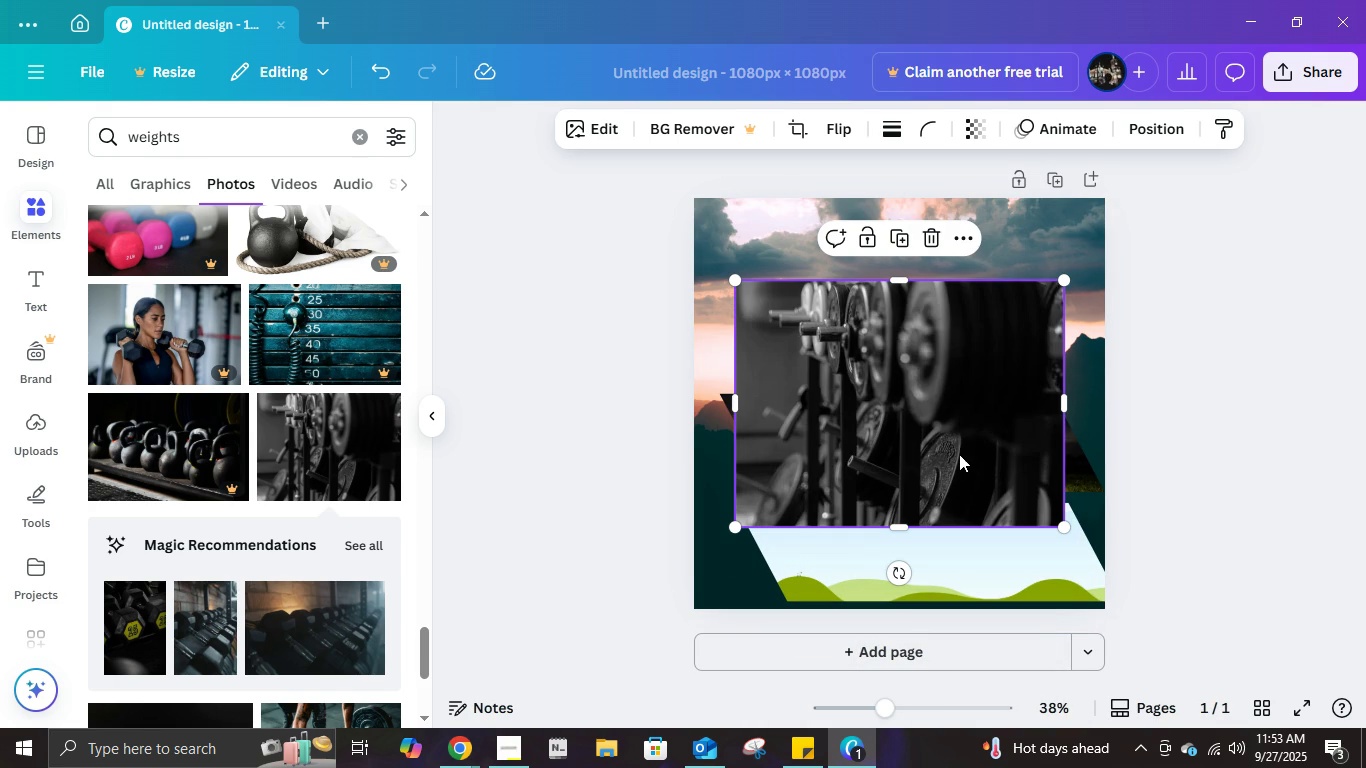 
left_click([960, 454])
 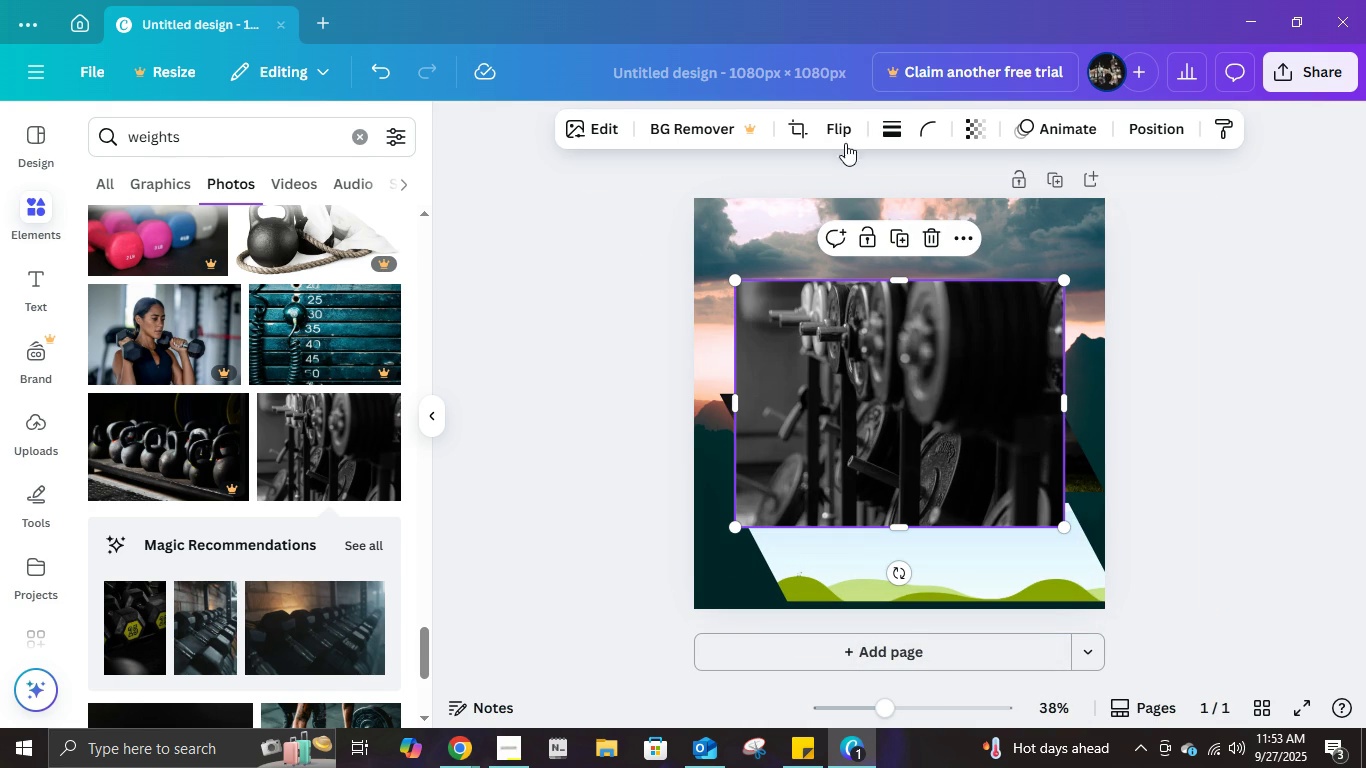 
left_click([845, 141])
 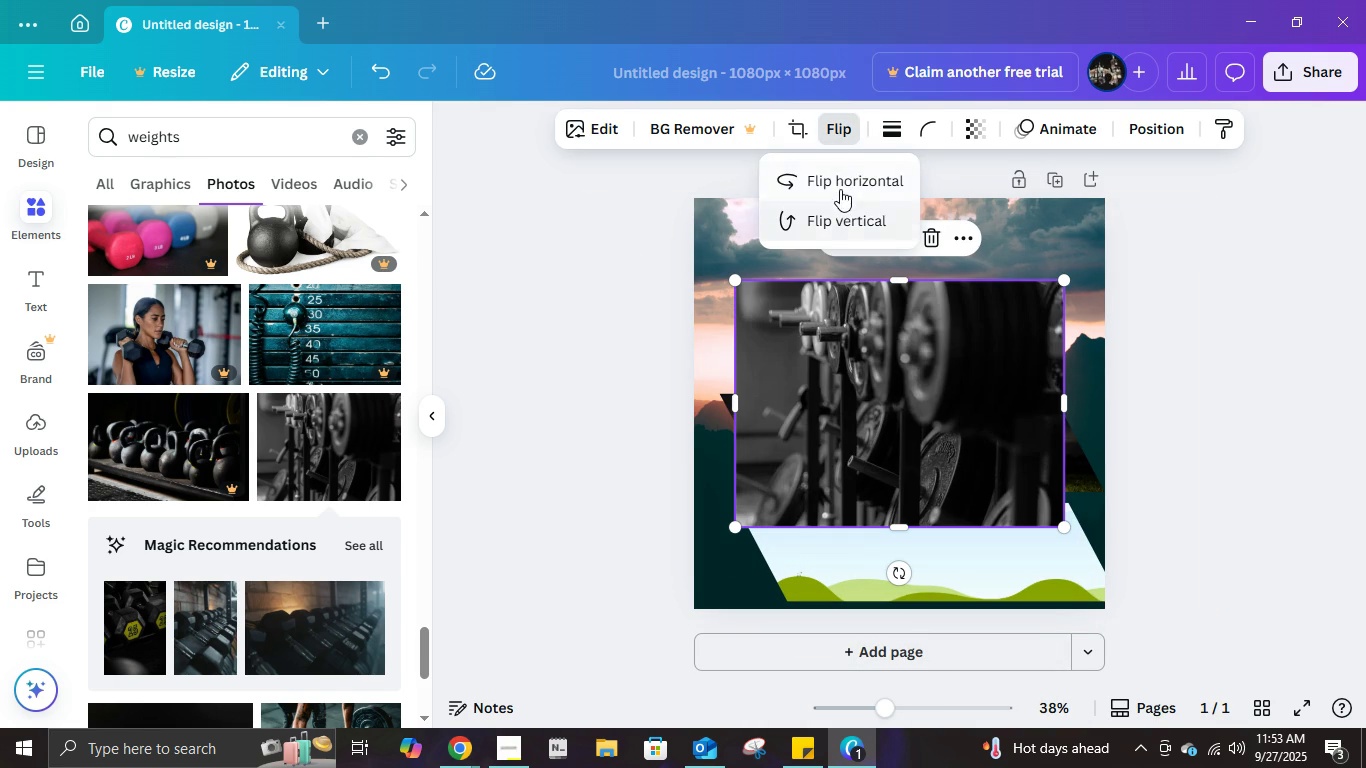 
left_click([840, 186])